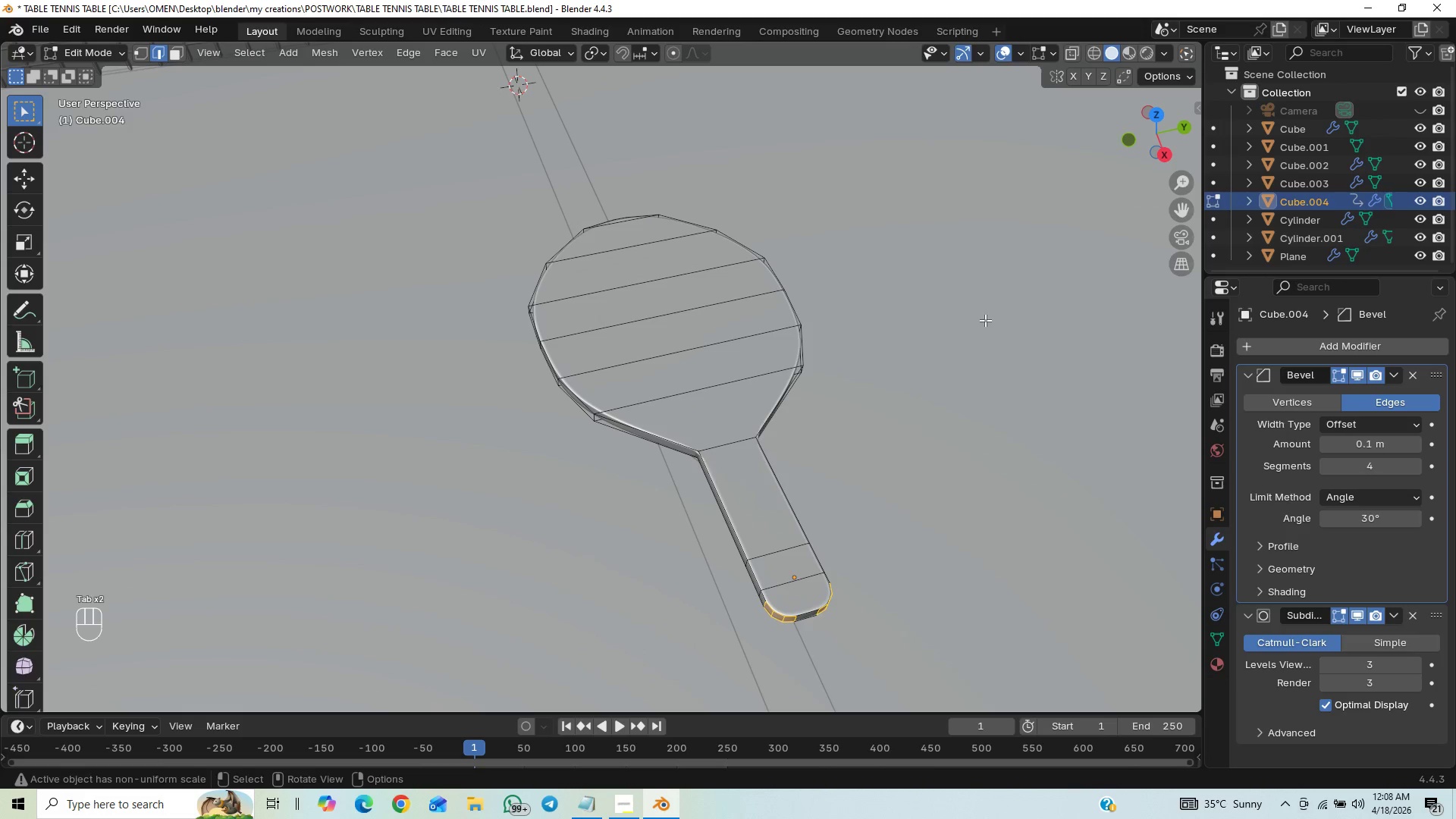 
key(Home)
 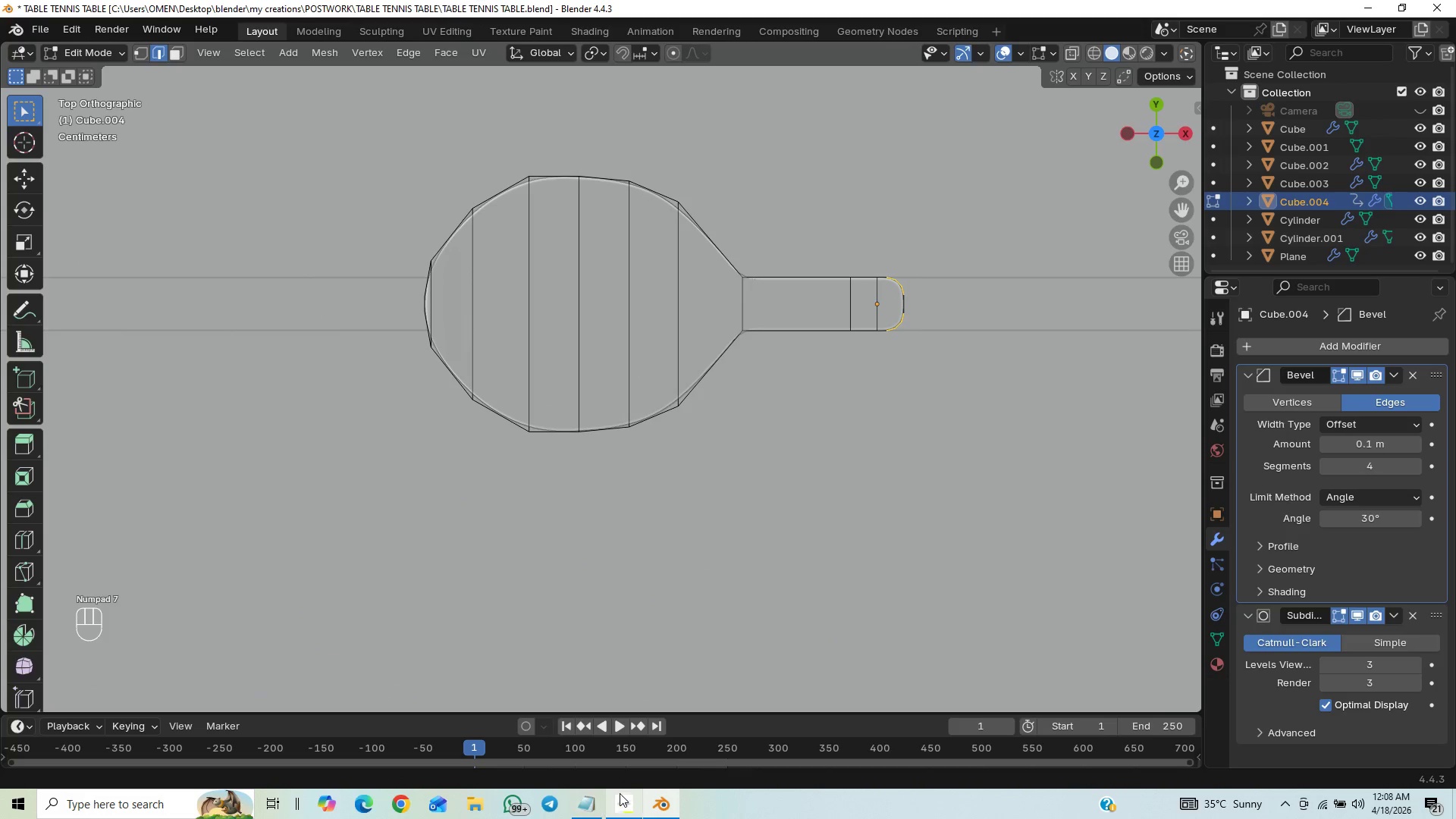 
left_click([624, 803])